 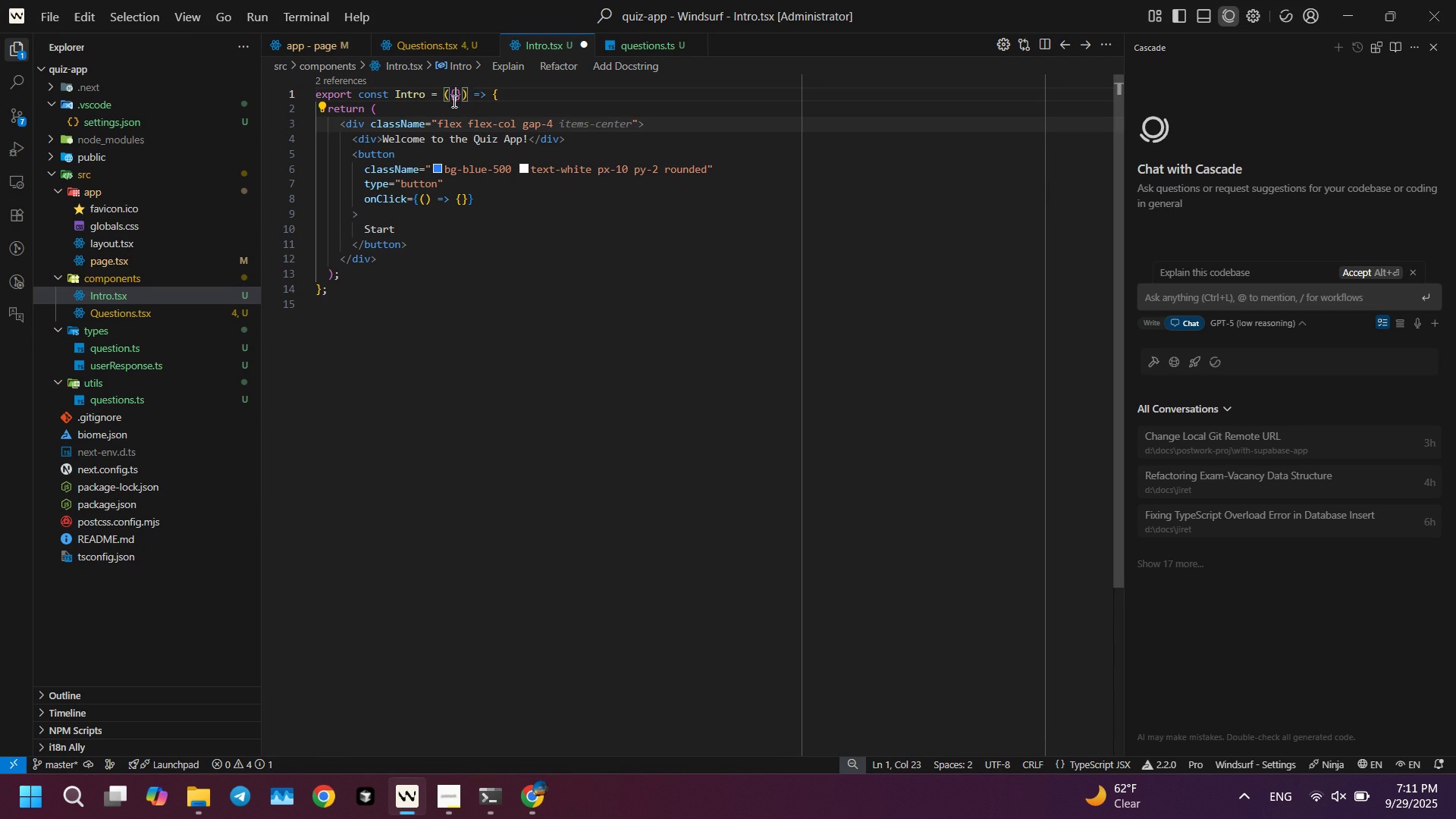 
key(Shift+BracketRight)
 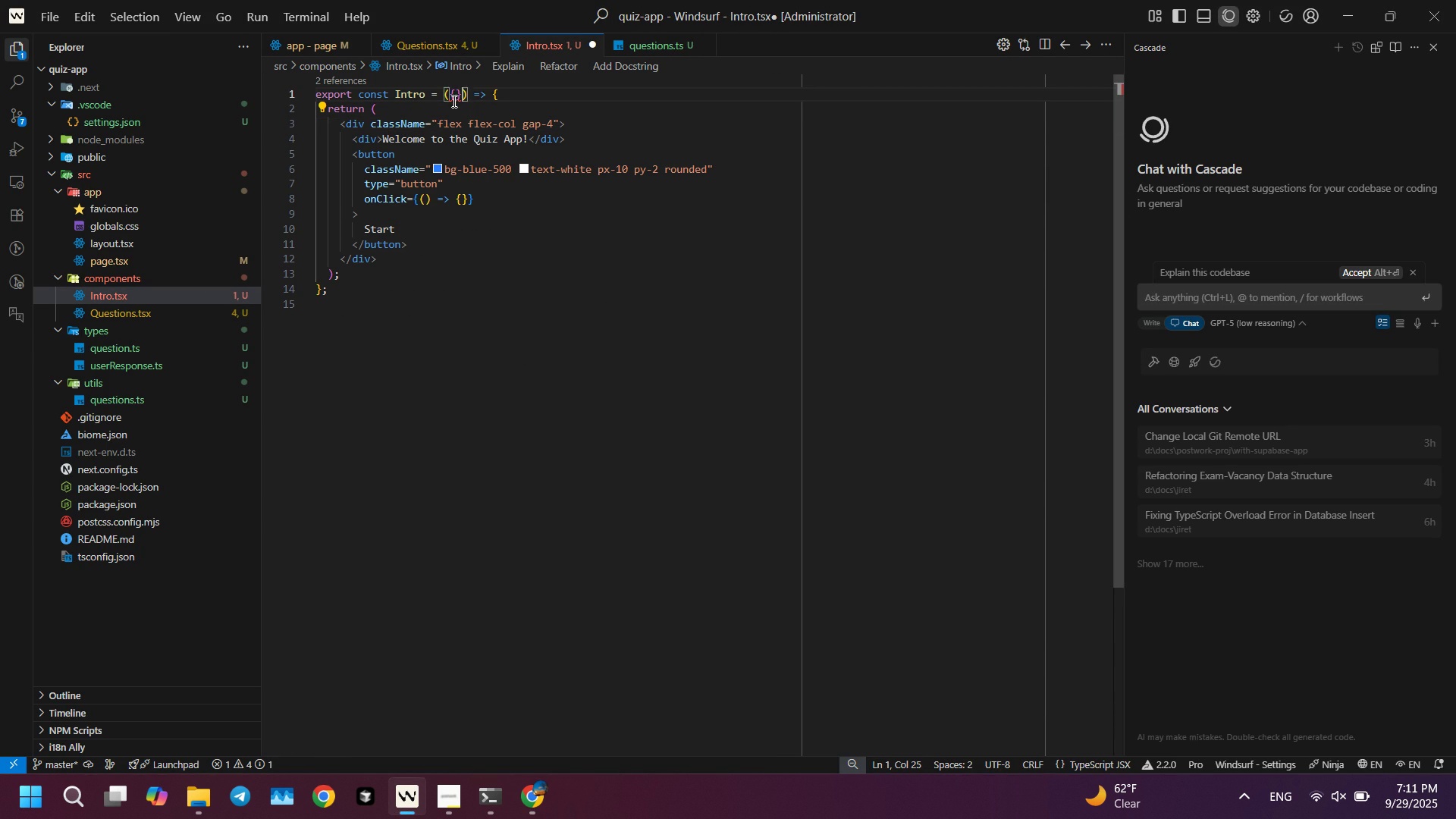 
key(ArrowLeft)
 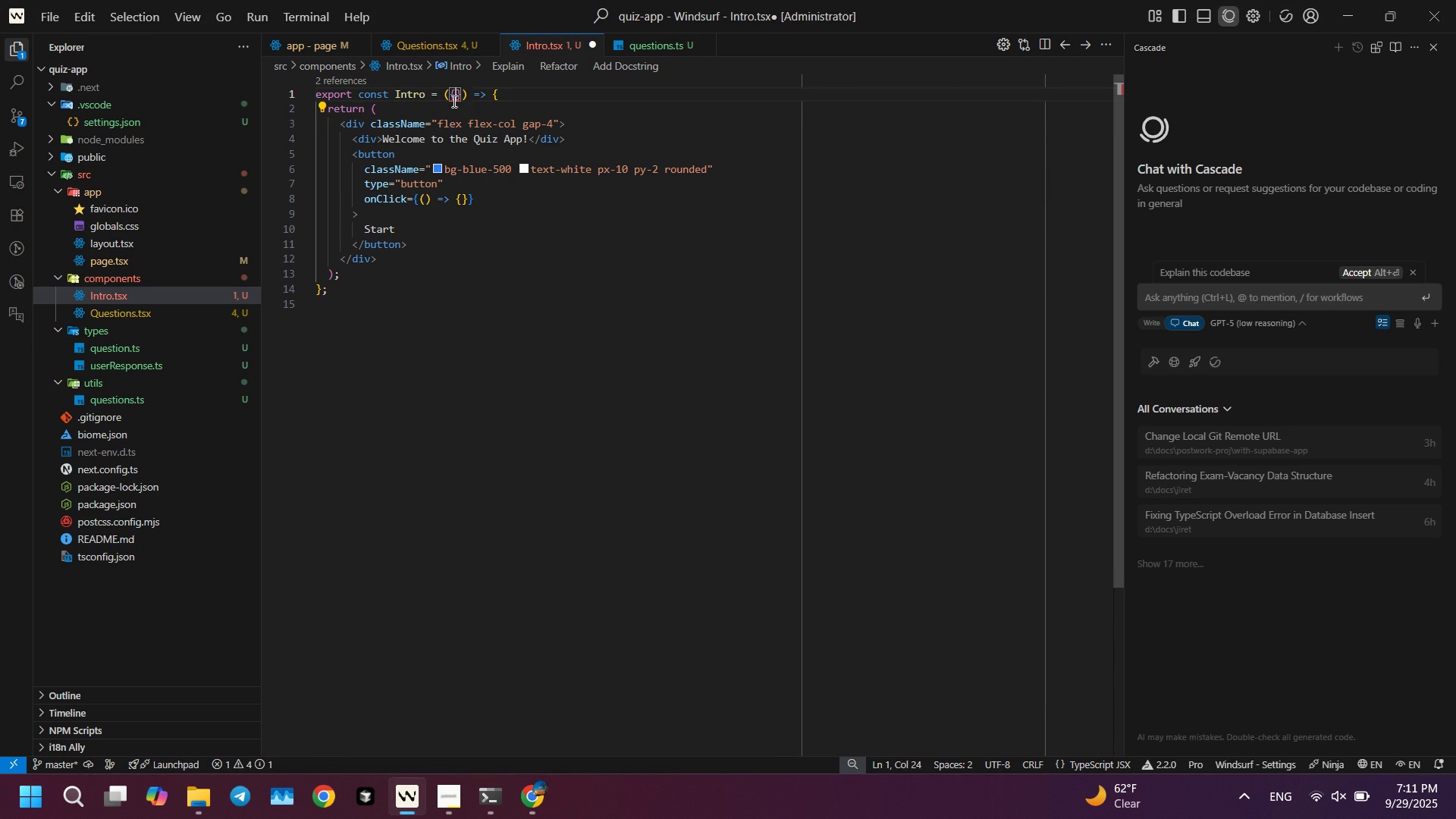 
key(Control+ControlLeft)
 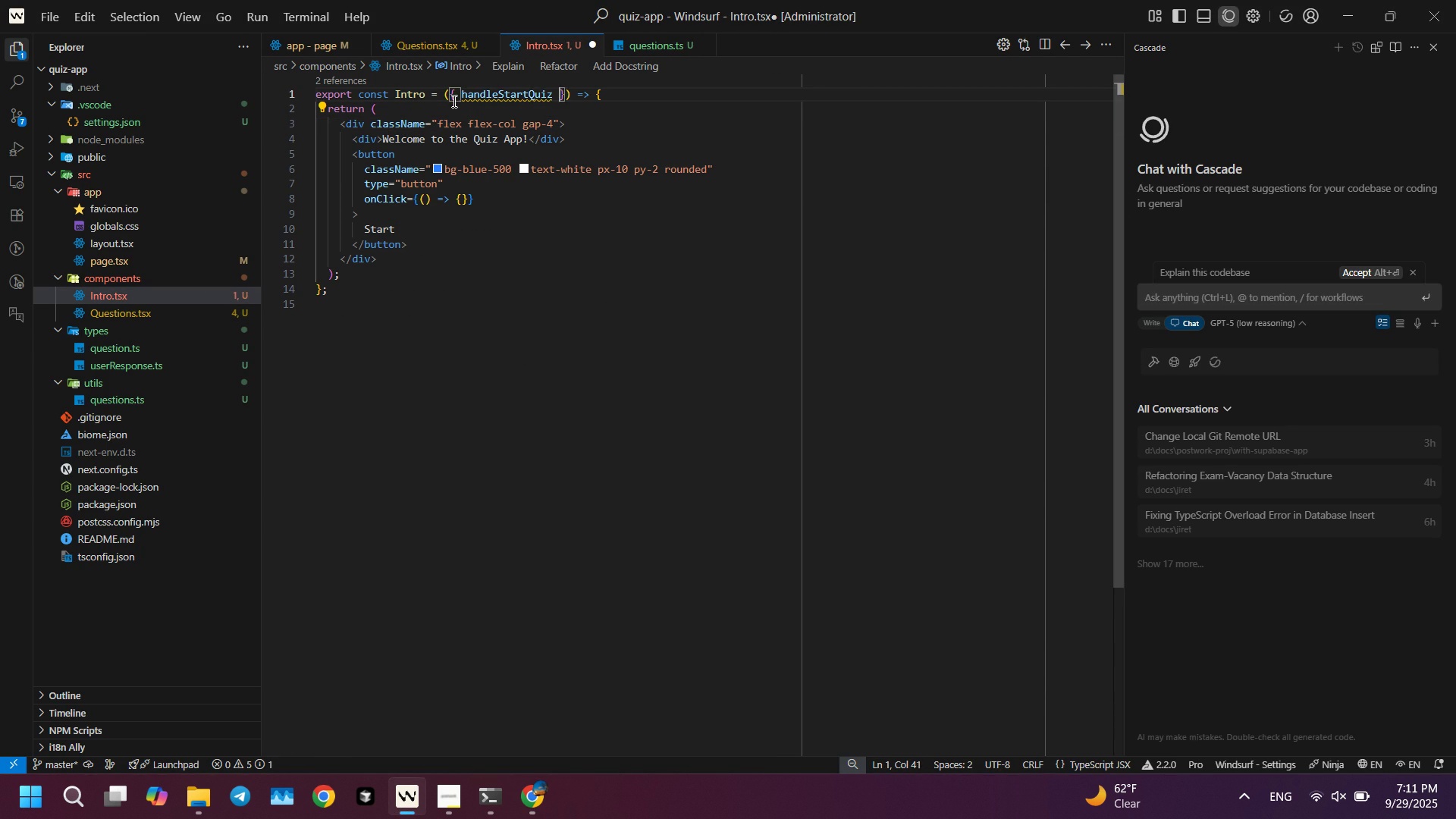 
key(Control+V)
 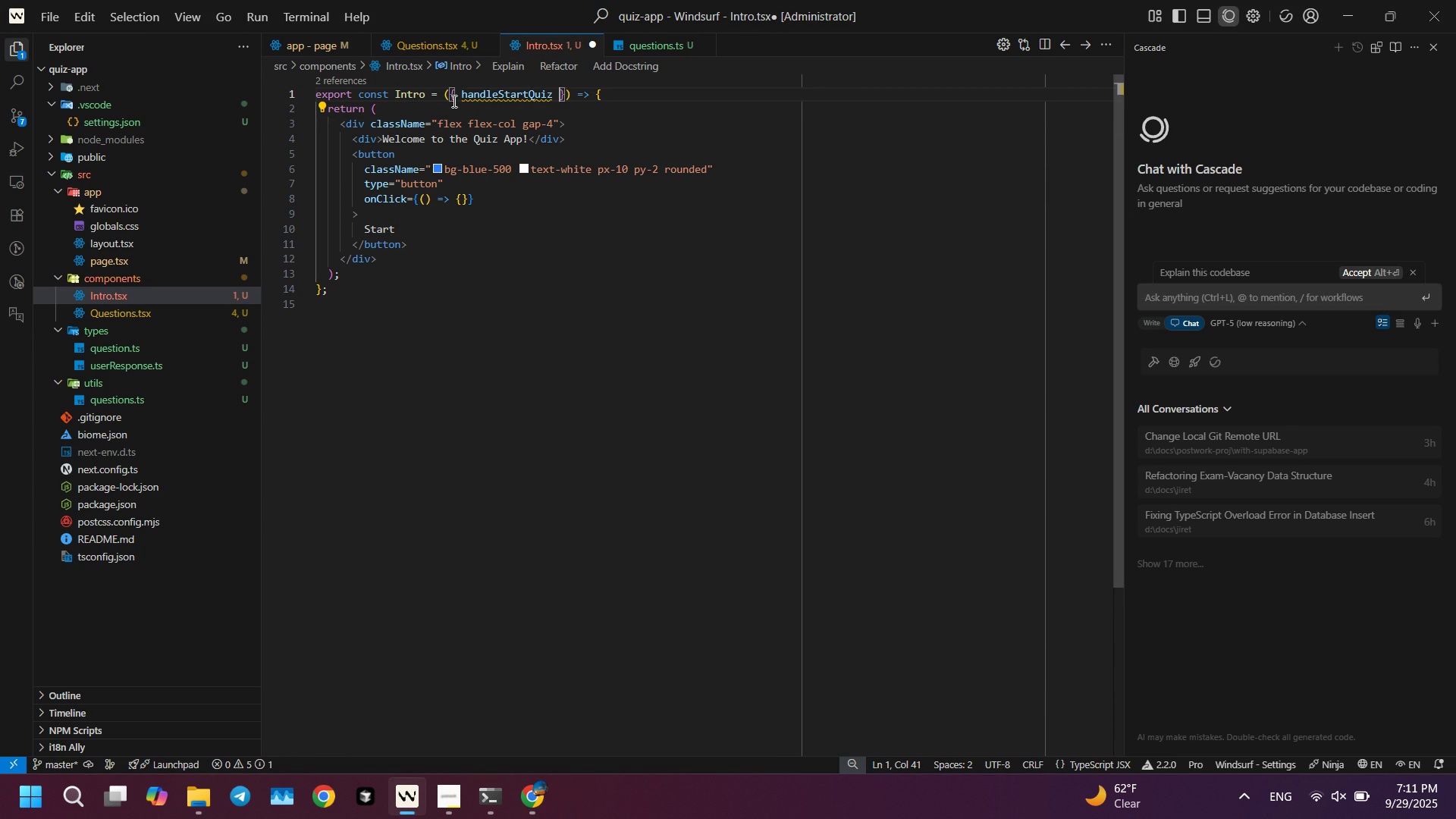 
key(ArrowRight)